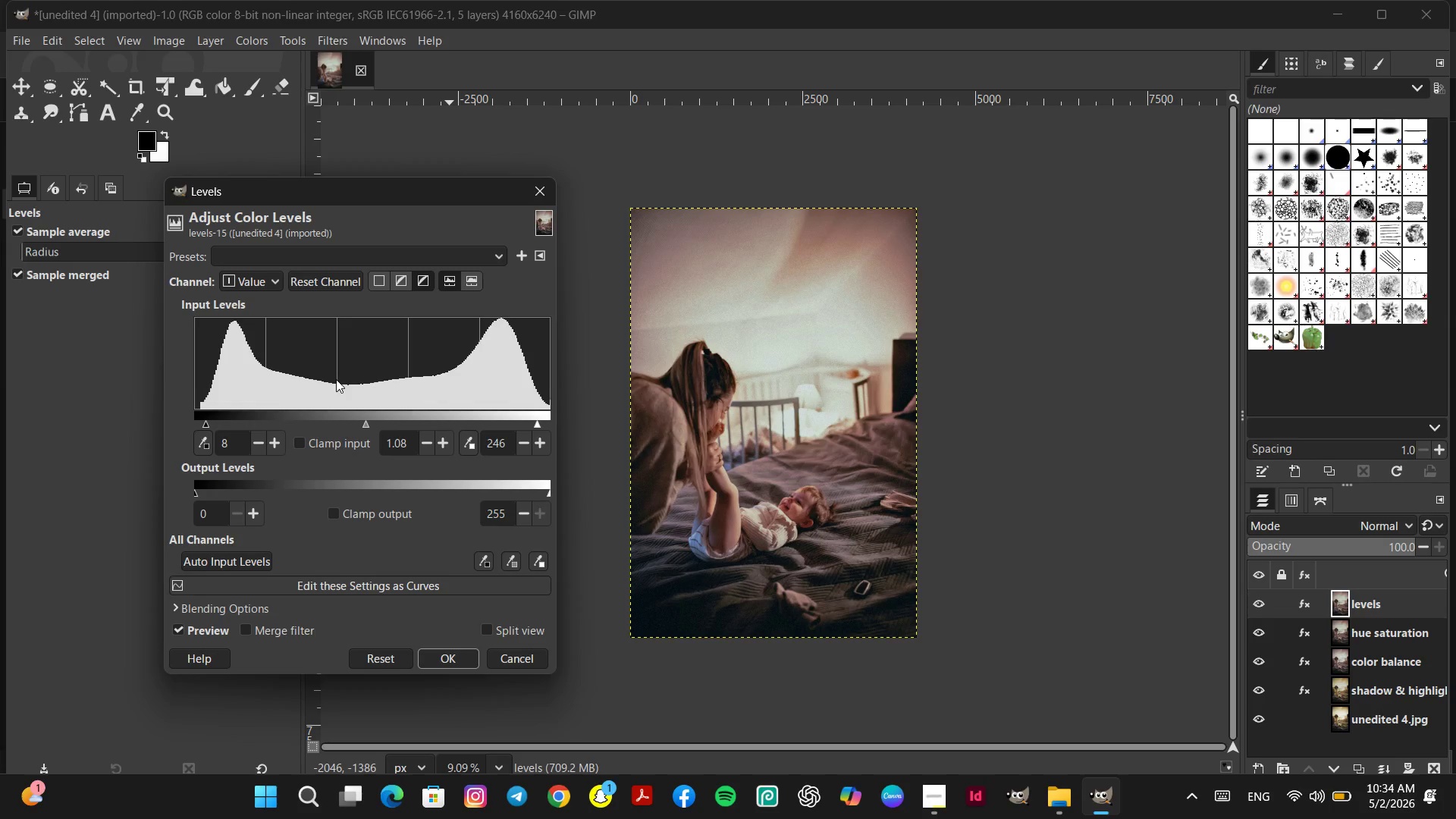 
left_click([447, 657])
 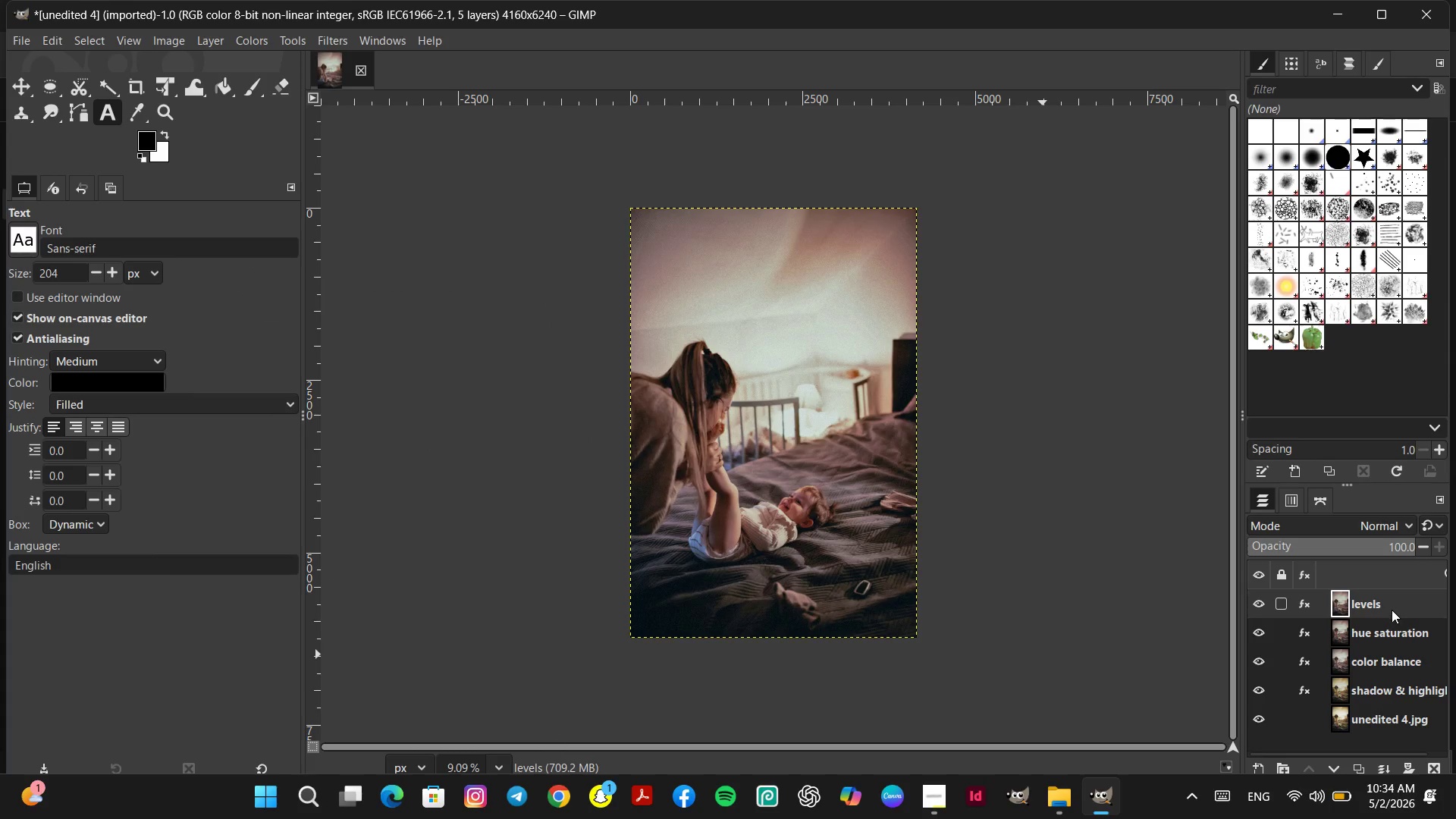 
right_click([1390, 607])
 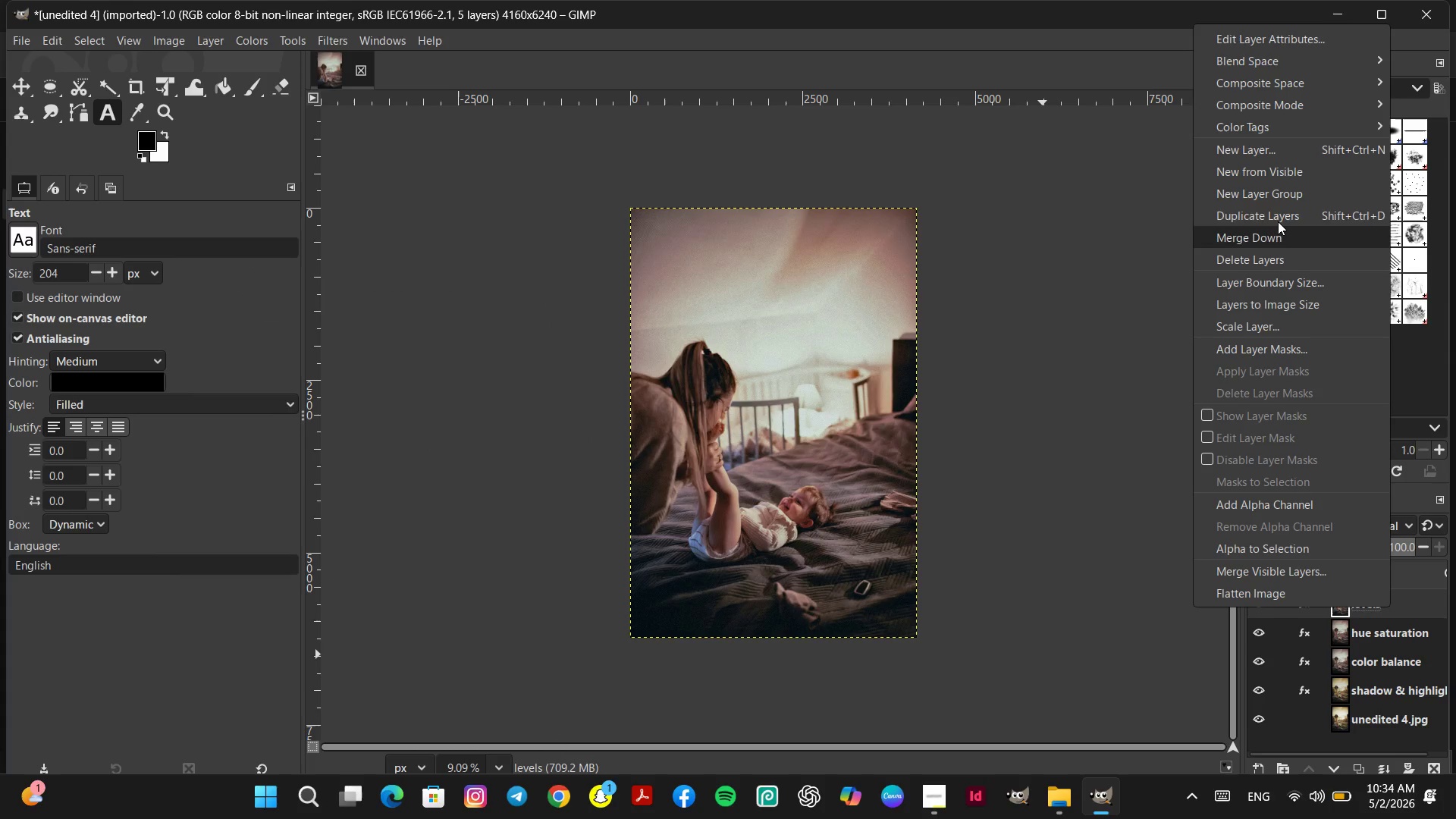 
left_click([1278, 214])
 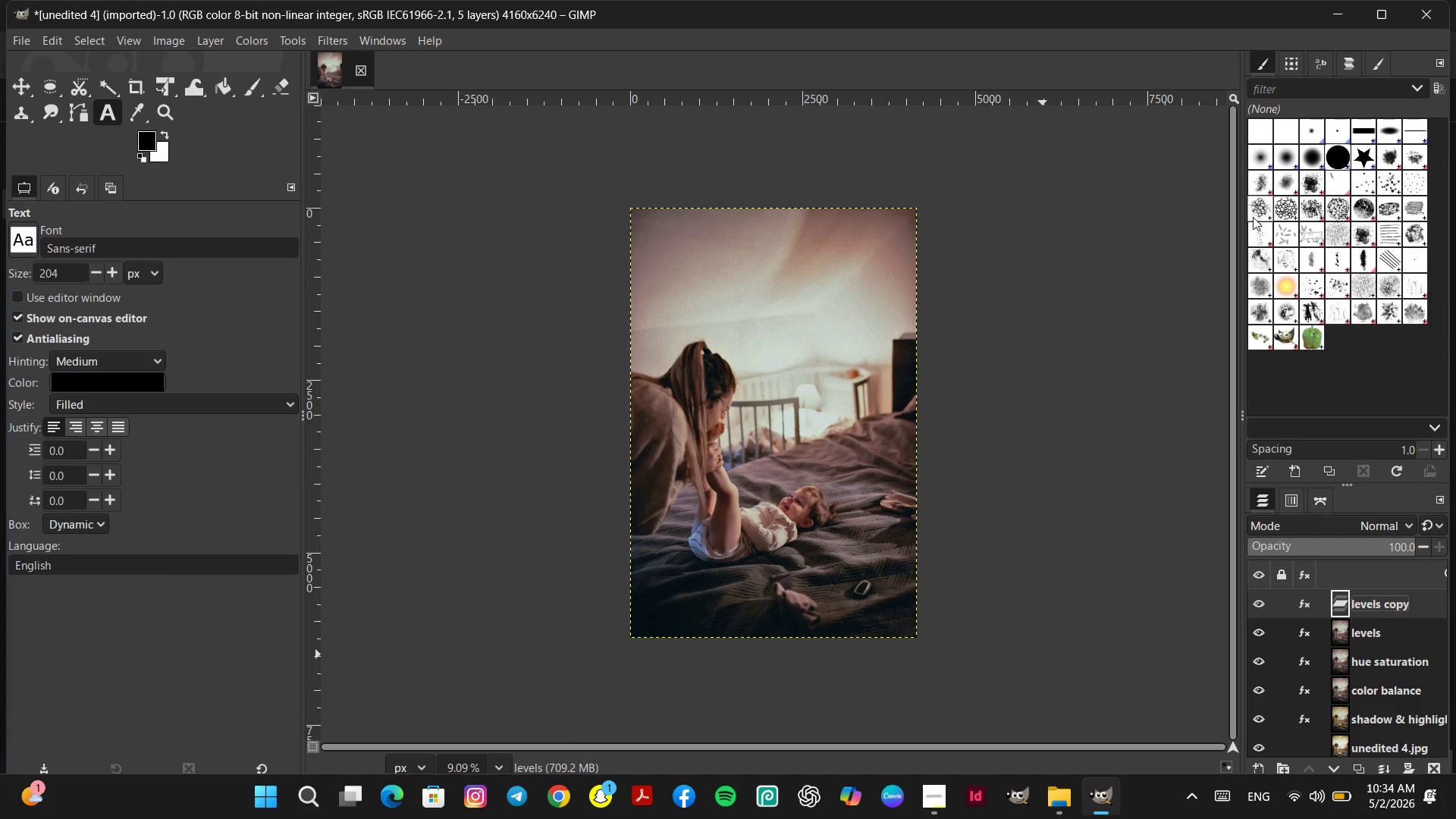 
type(curve)
 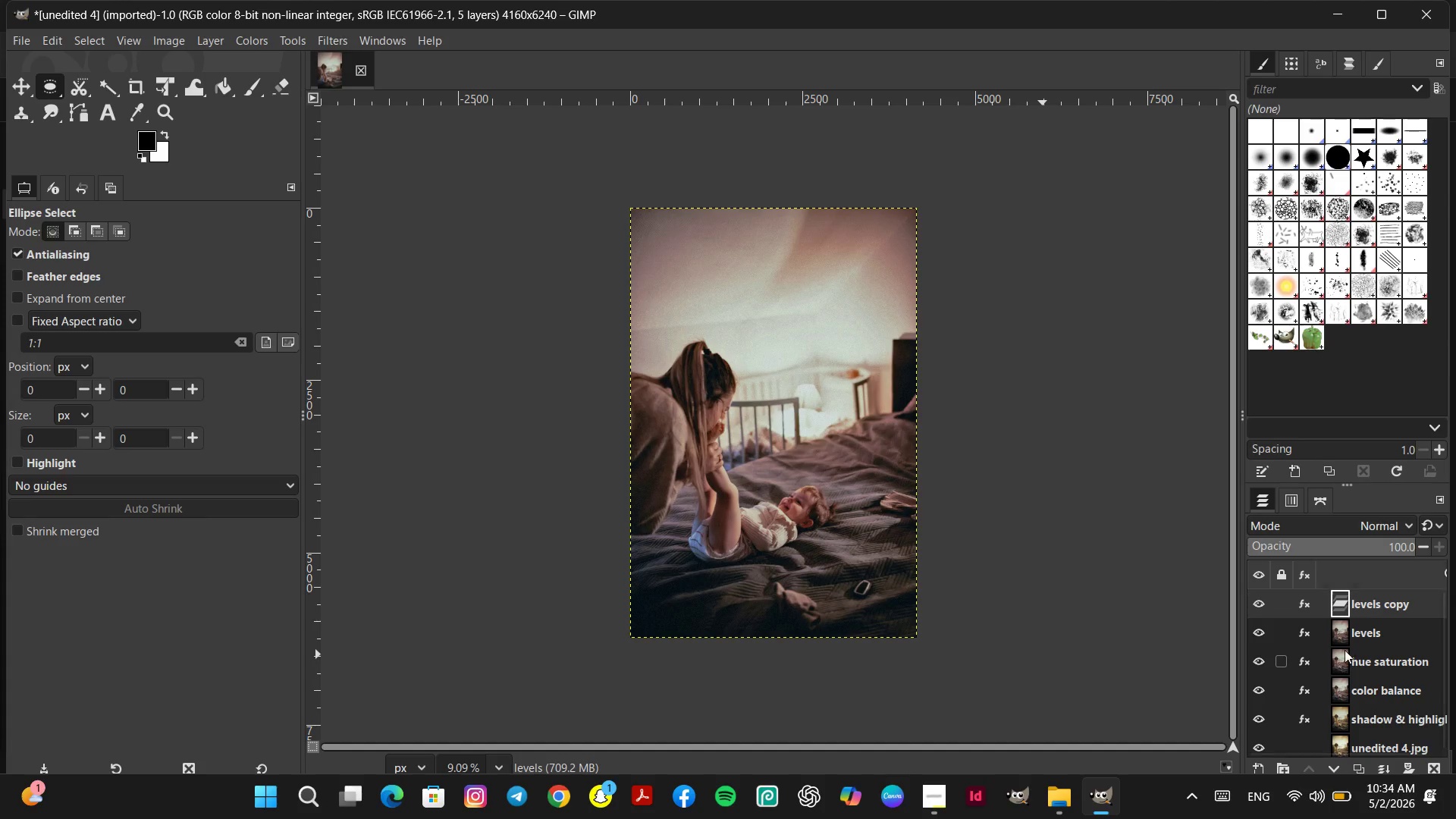 
double_click([1379, 604])
 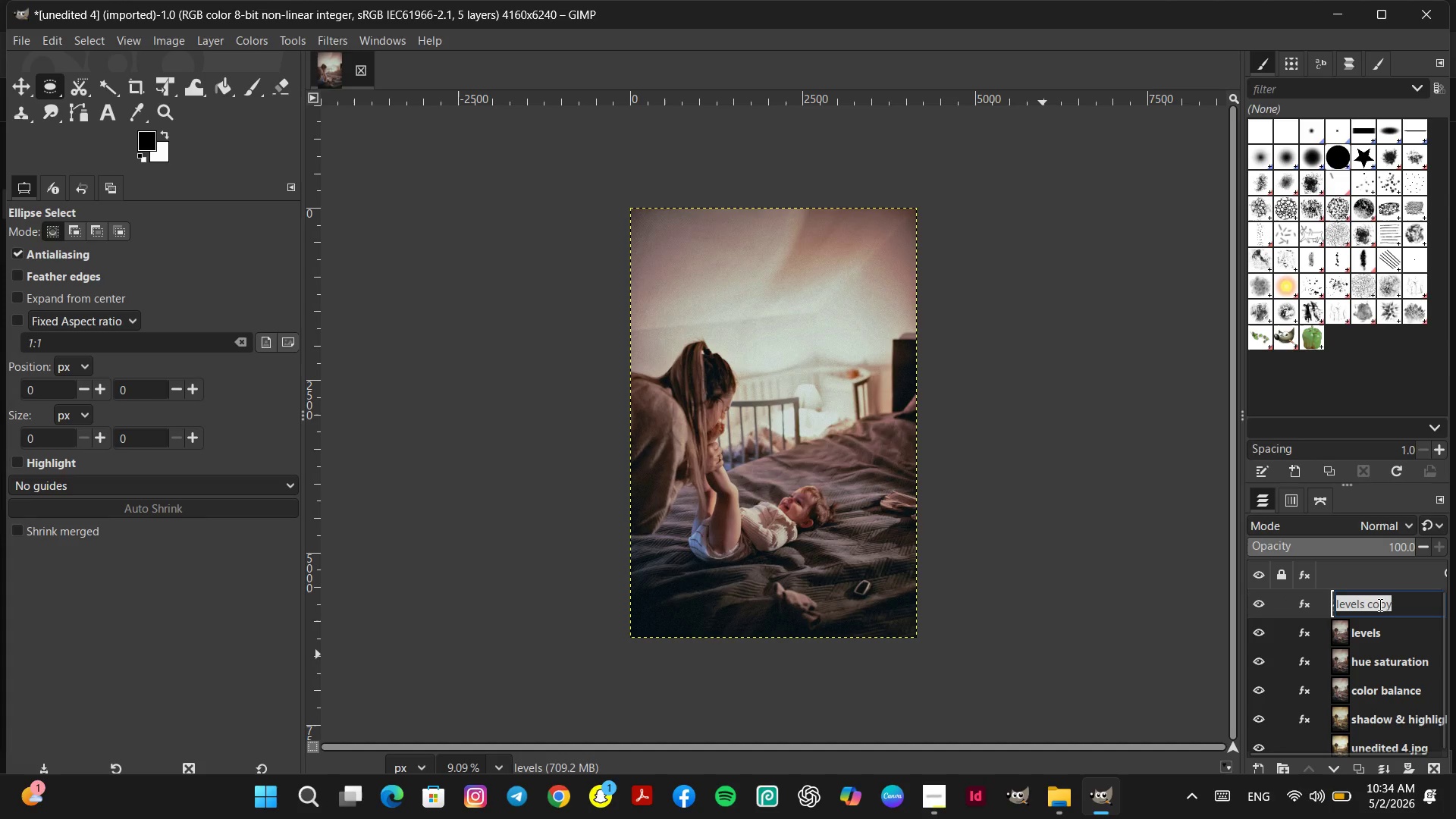 
type(curve)
 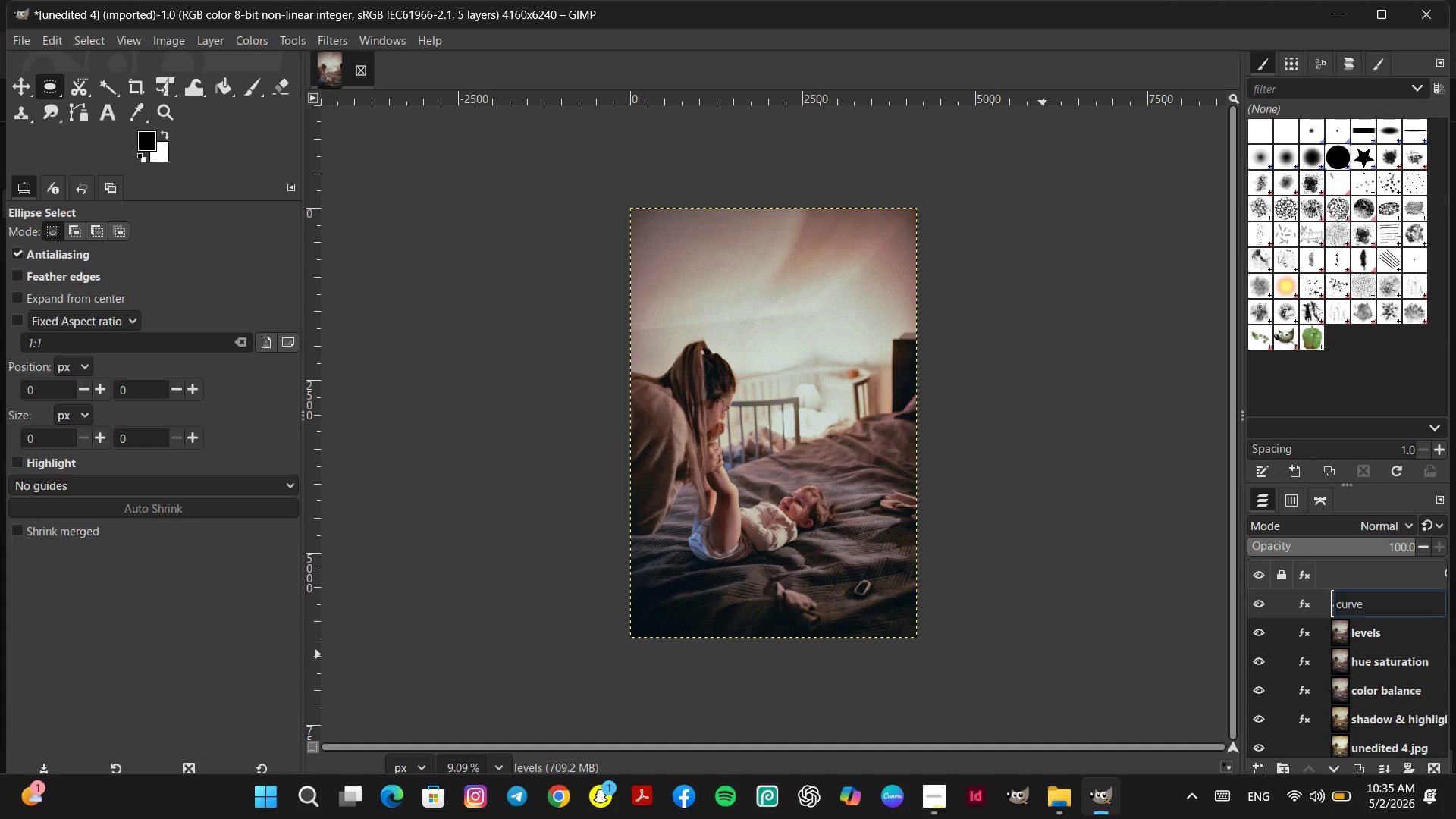 
key(Enter)
 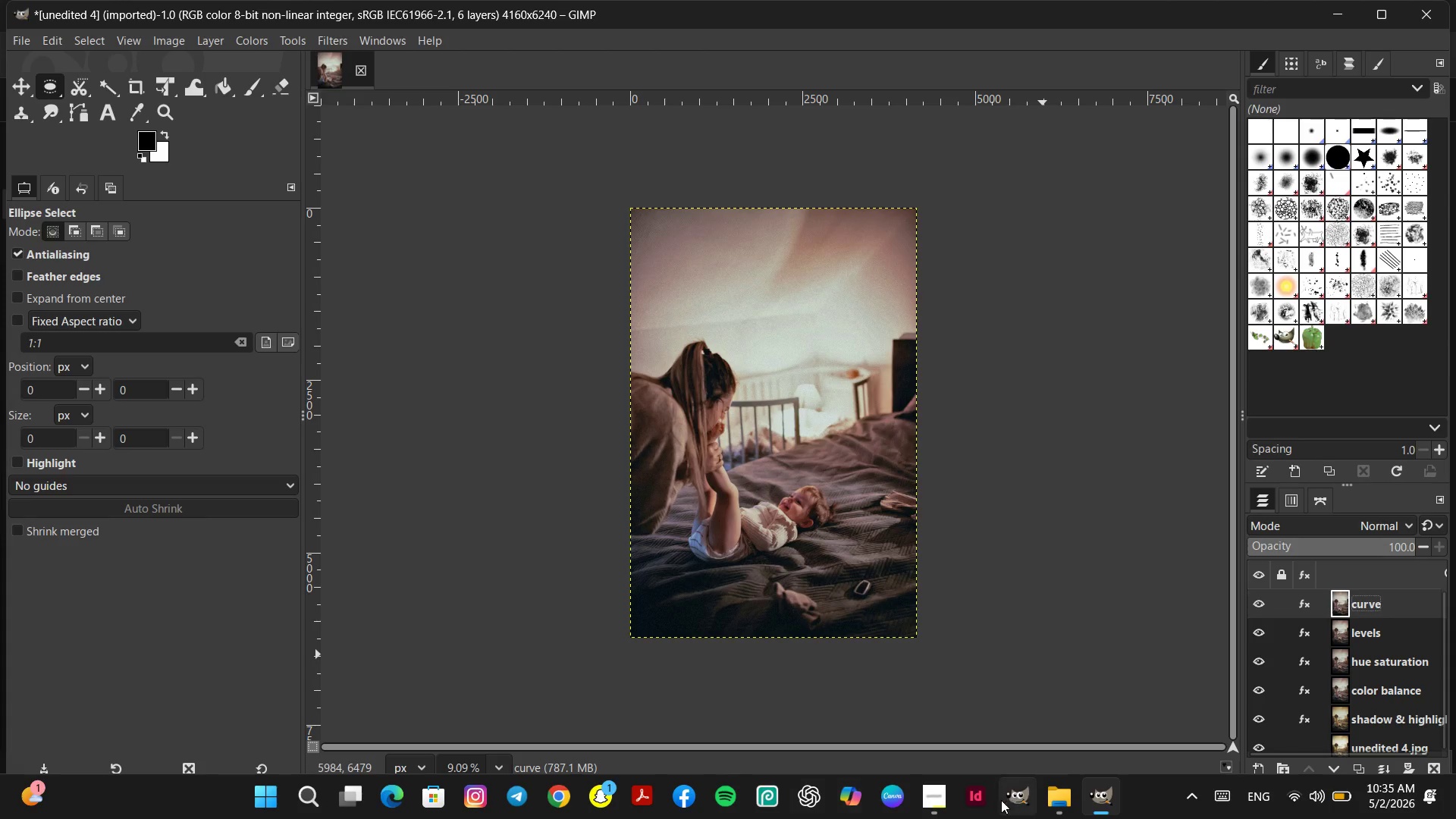 
left_click([937, 802])